 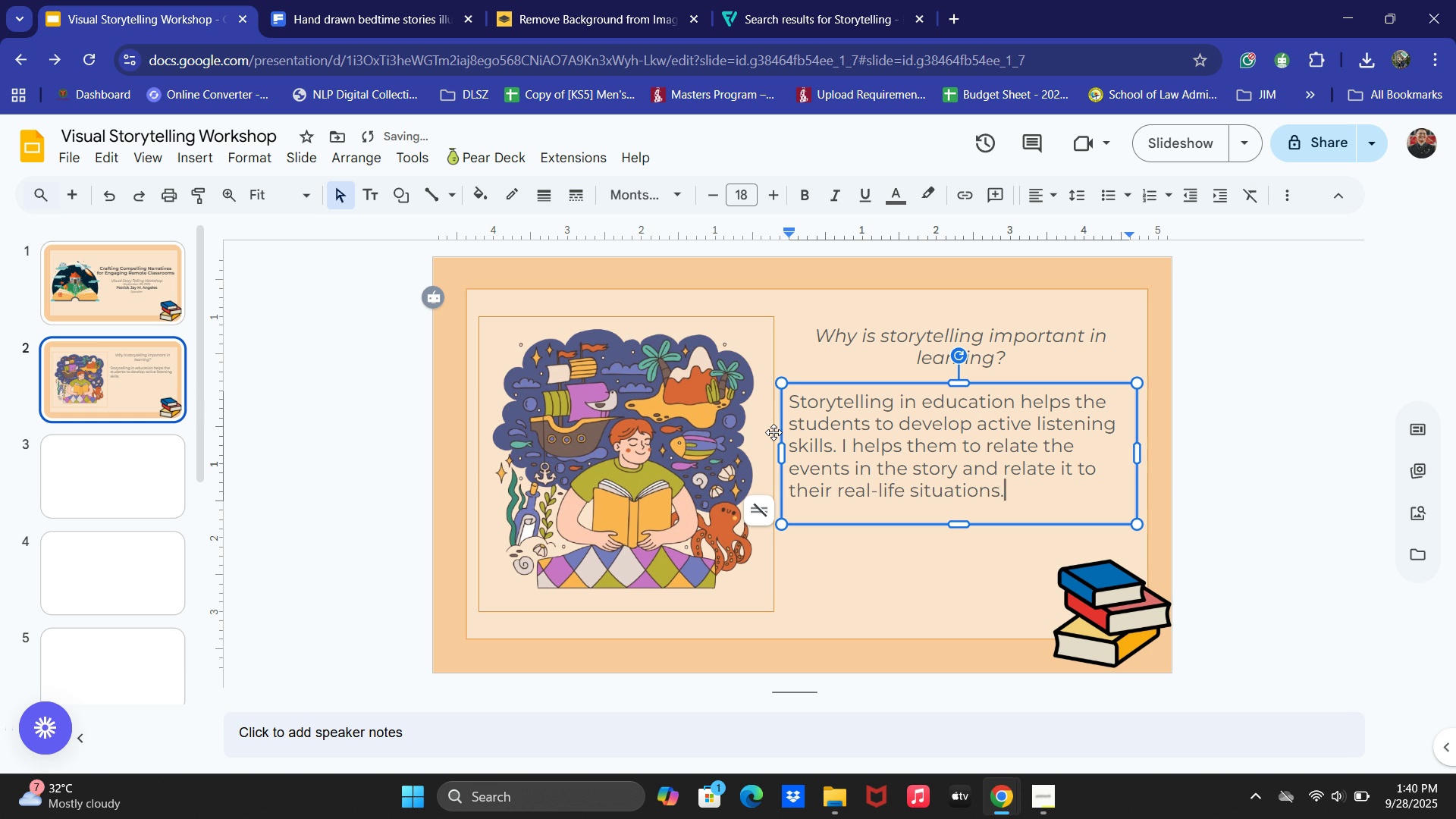 
key(Control+A)
 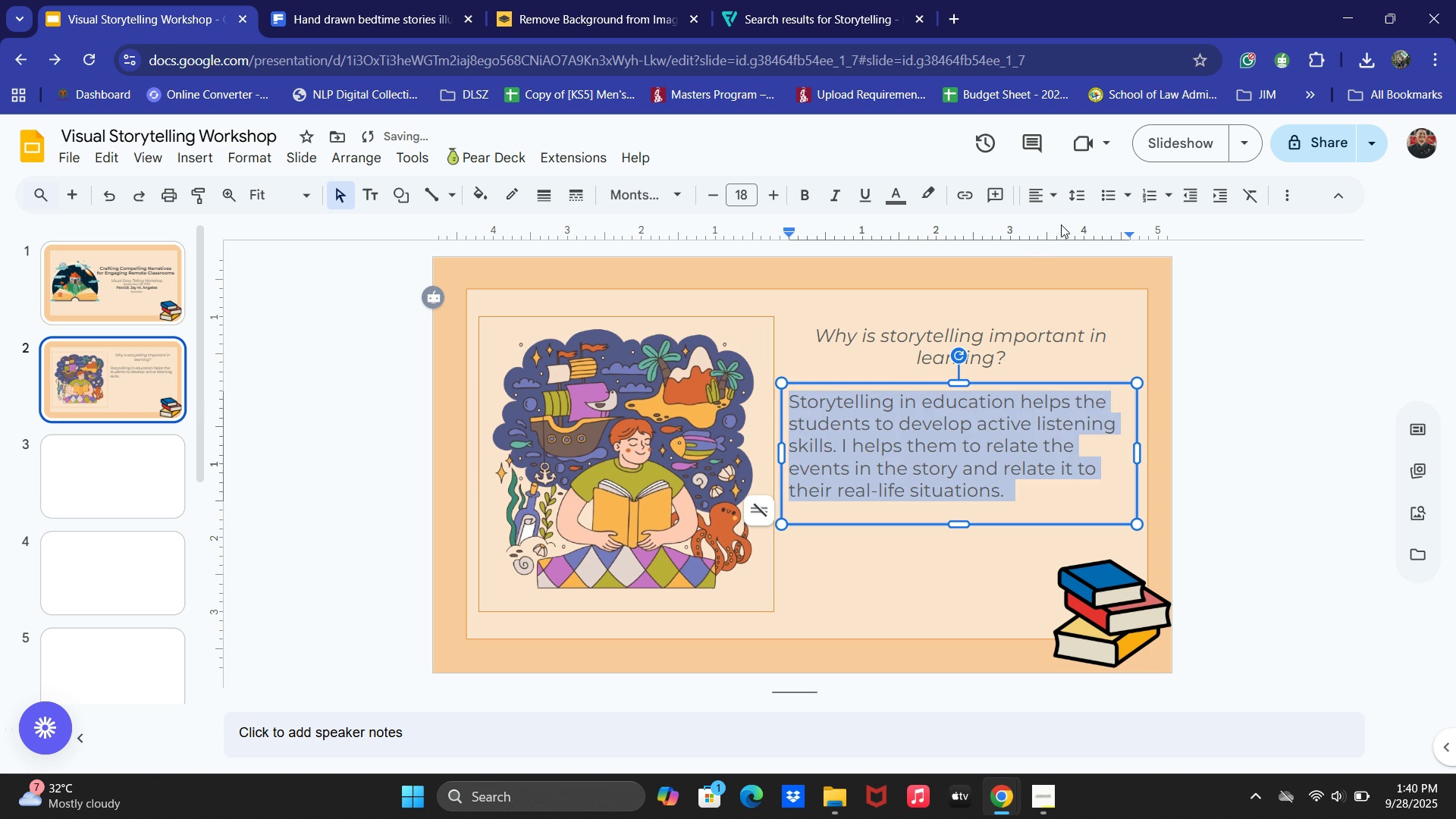 
left_click([1065, 206])
 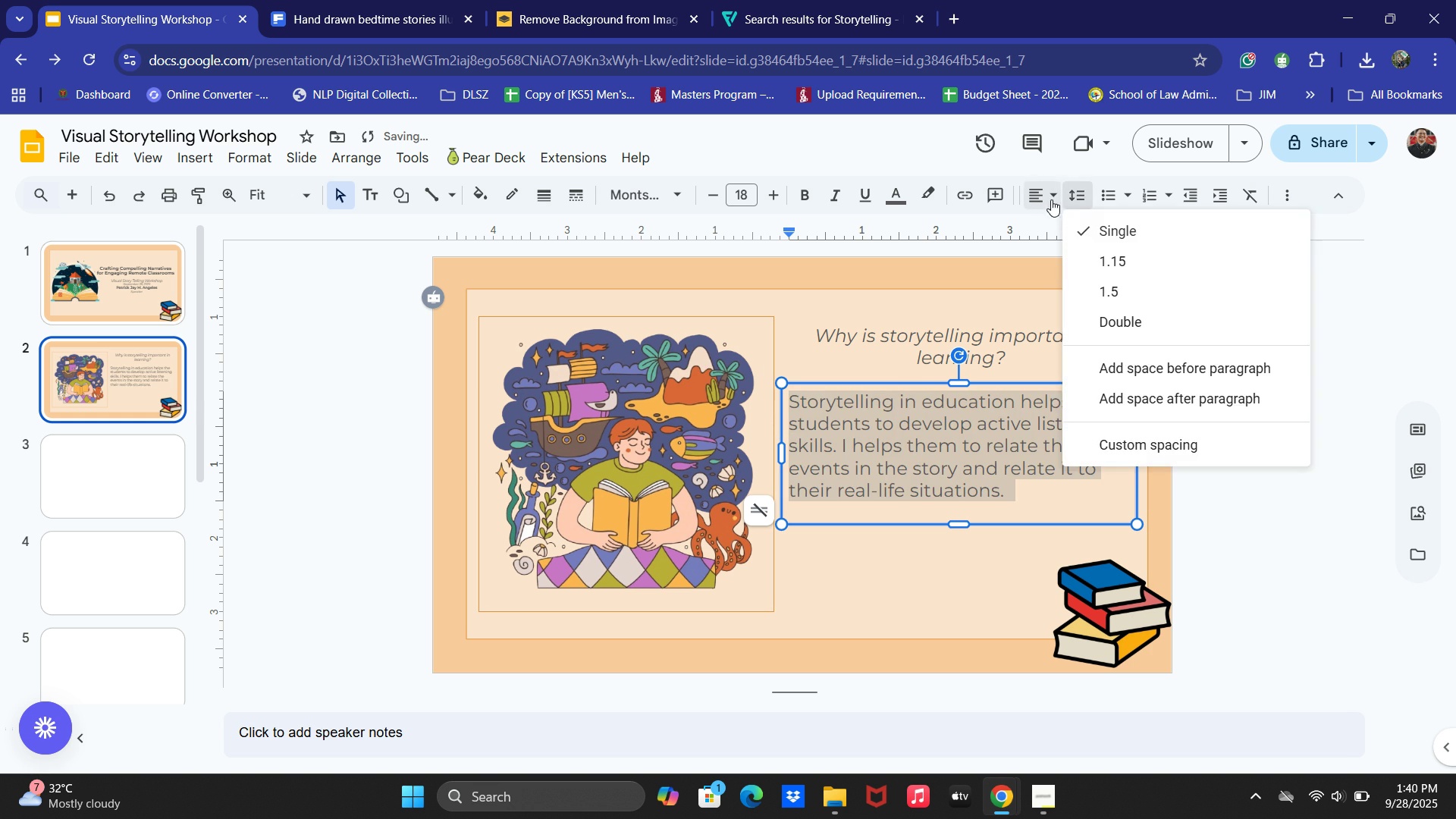 
left_click([1050, 199])
 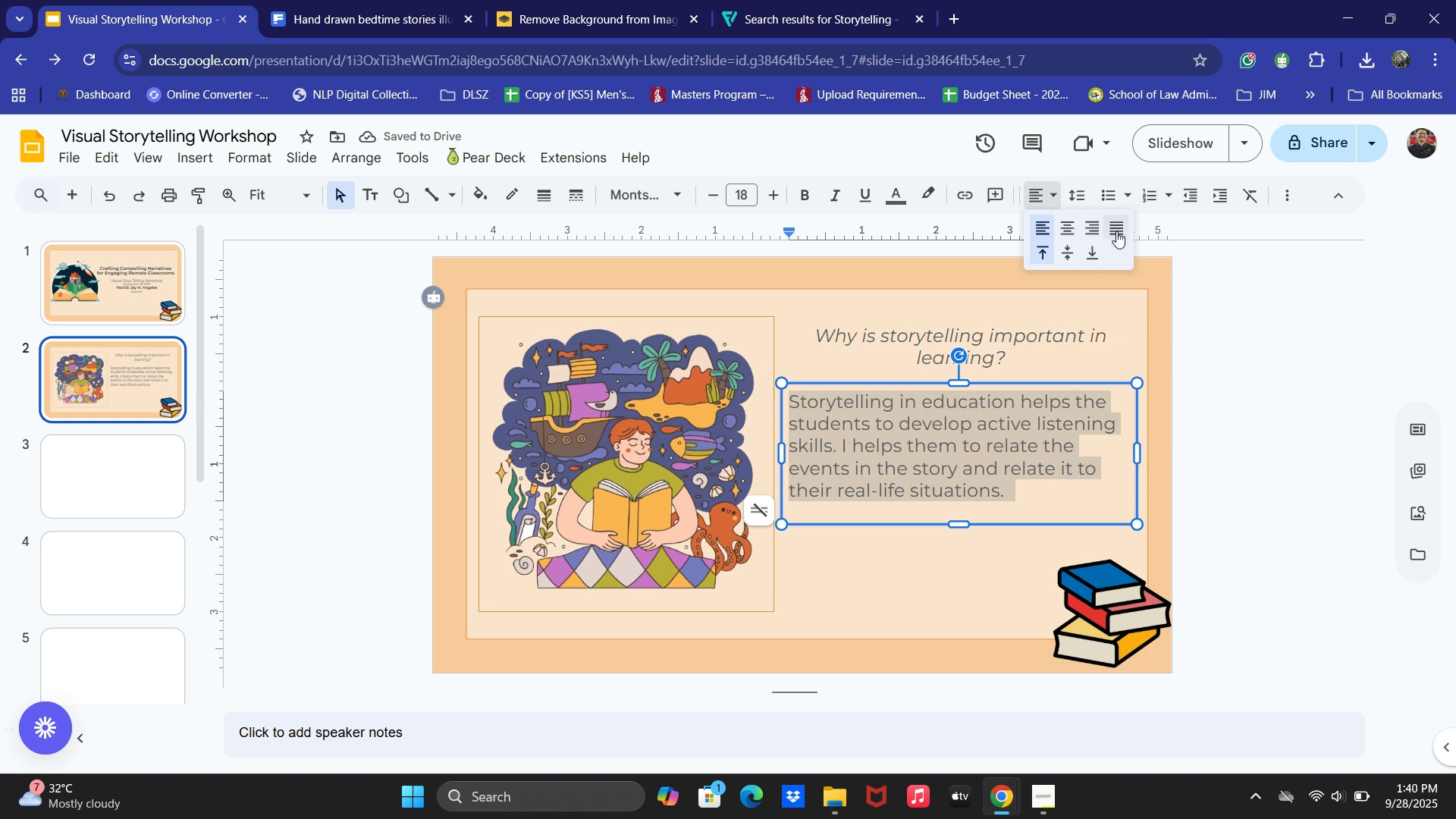 
left_click([1116, 229])
 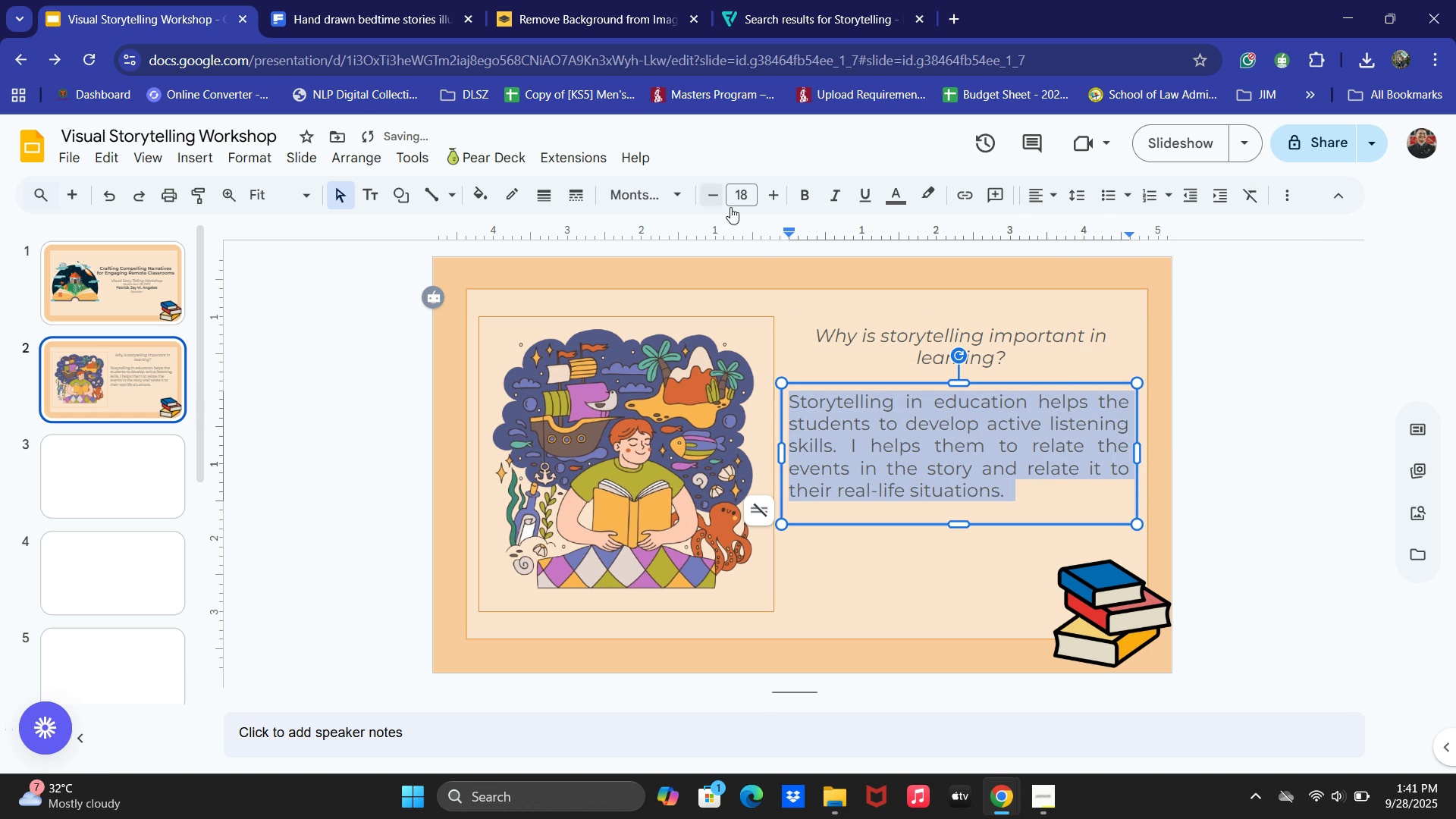 
left_click([736, 201])
 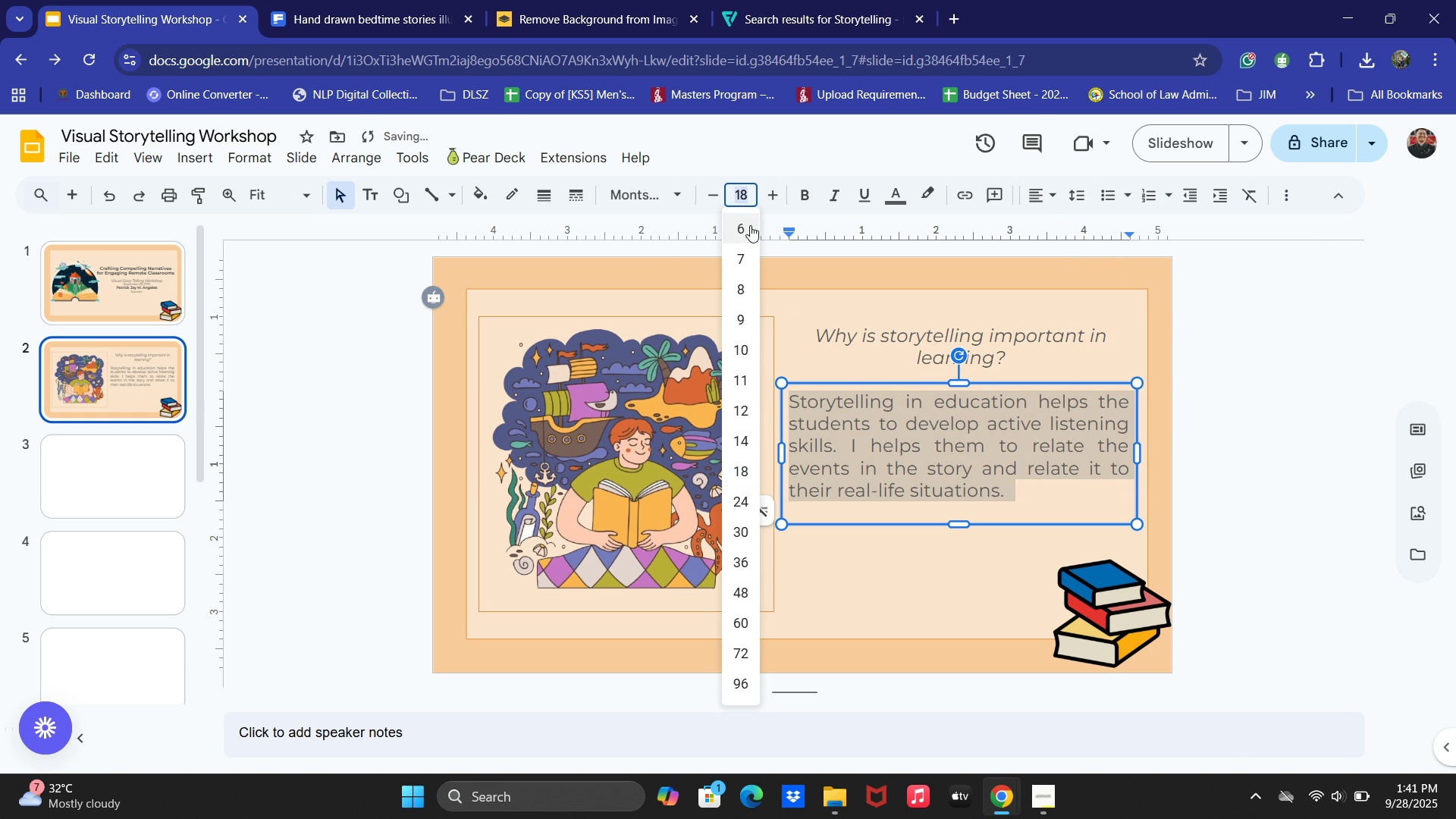 
key(Numpad1)
 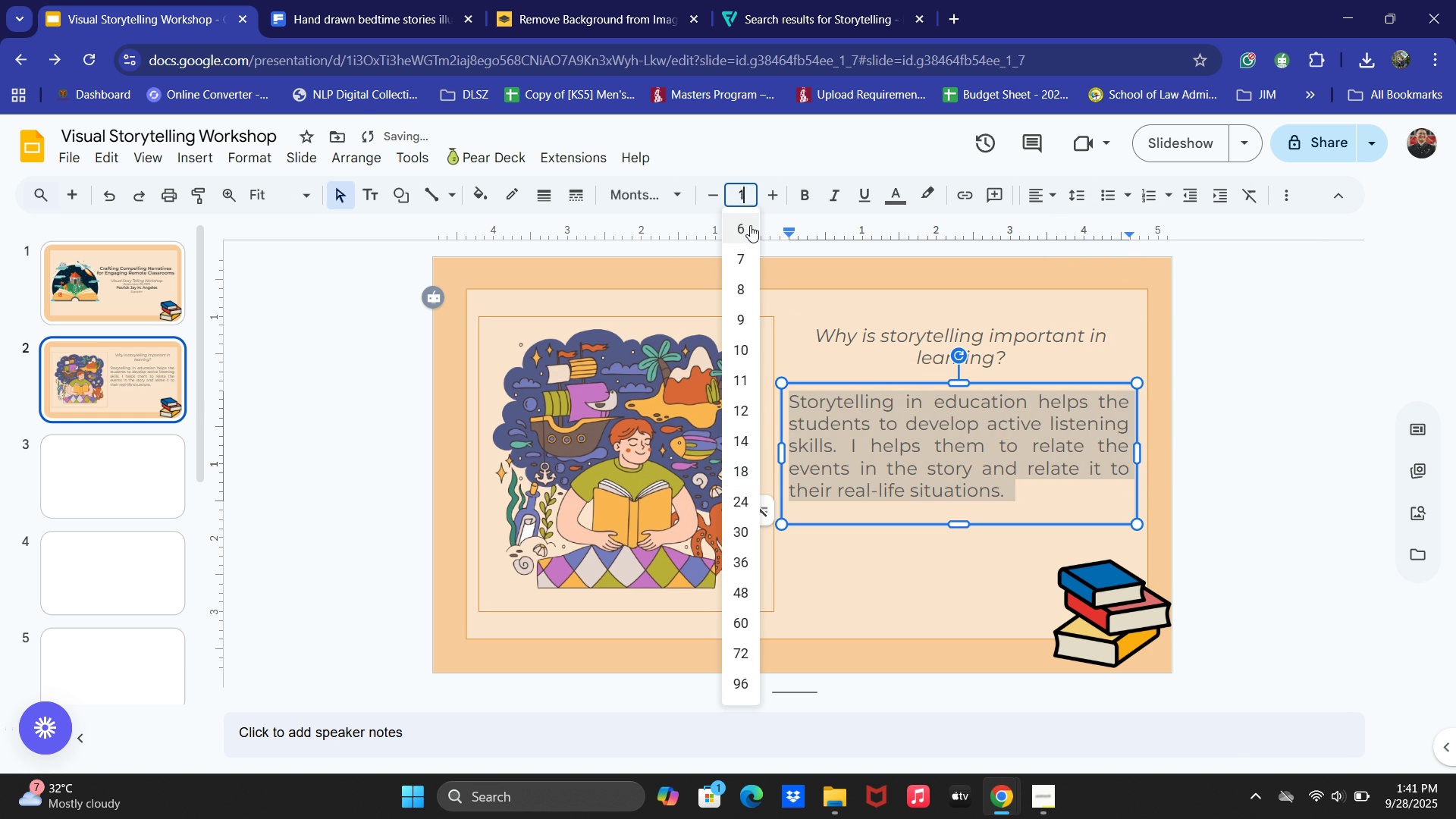 
key(Numpad6)
 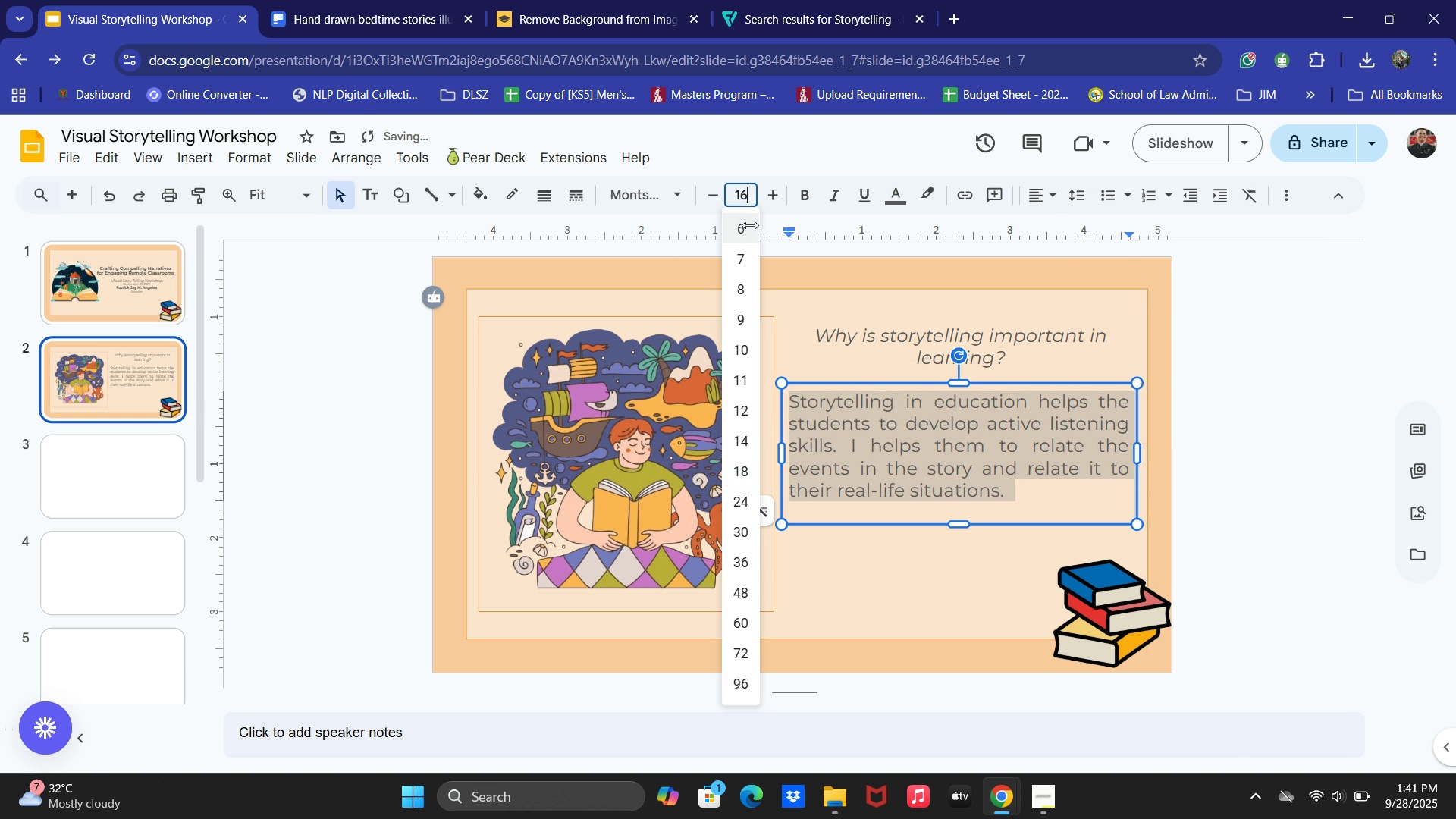 
key(NumpadEnter)
 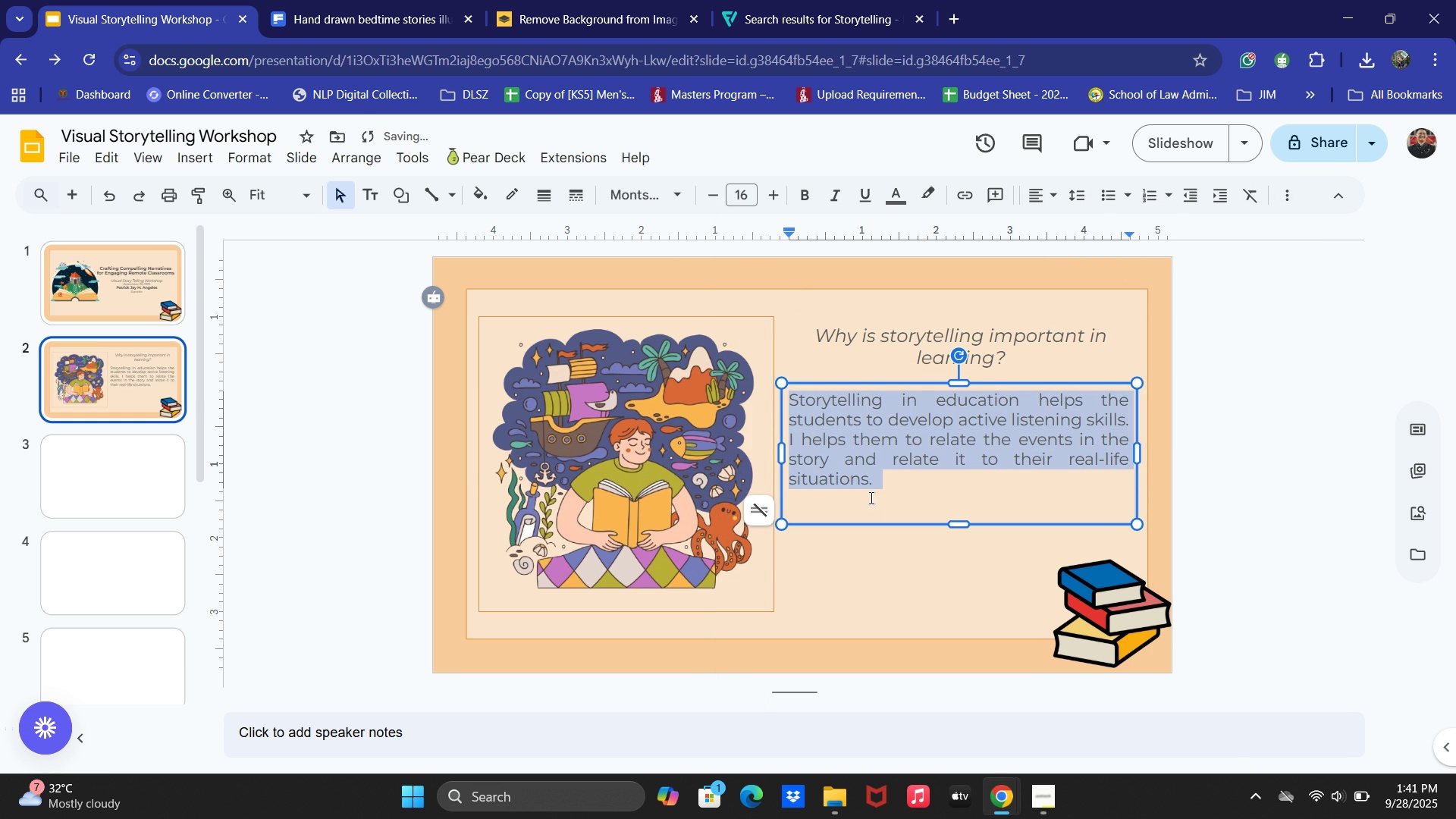 
left_click([917, 485])
 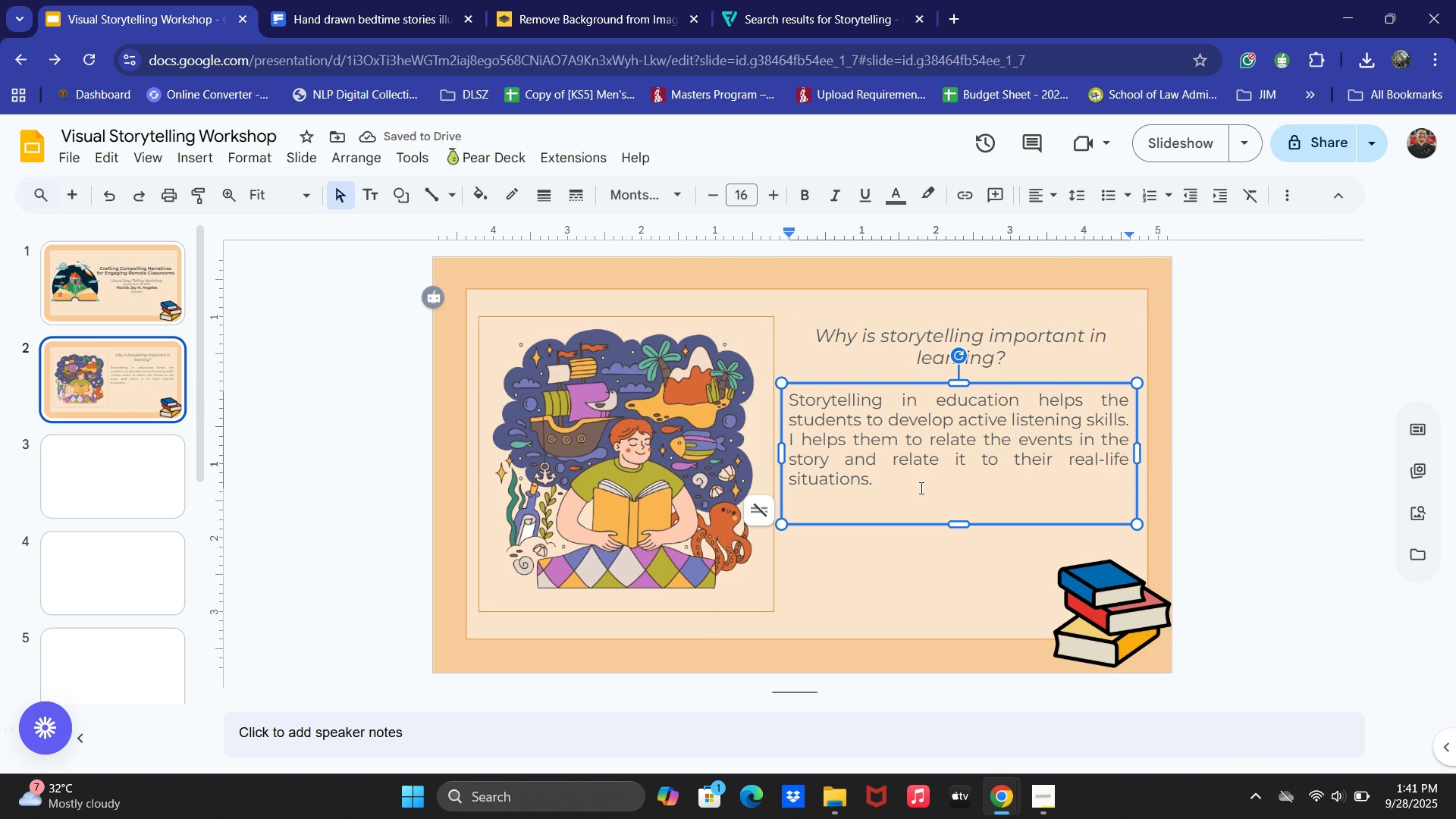 
type( Also. )
key(Backspace)
key(Backspace)
type(, it h)
key(Backspace)
type(develops their comprehension that)
key(Backspace)
key(Backspace)
key(Backspace)
key(Backspace)
 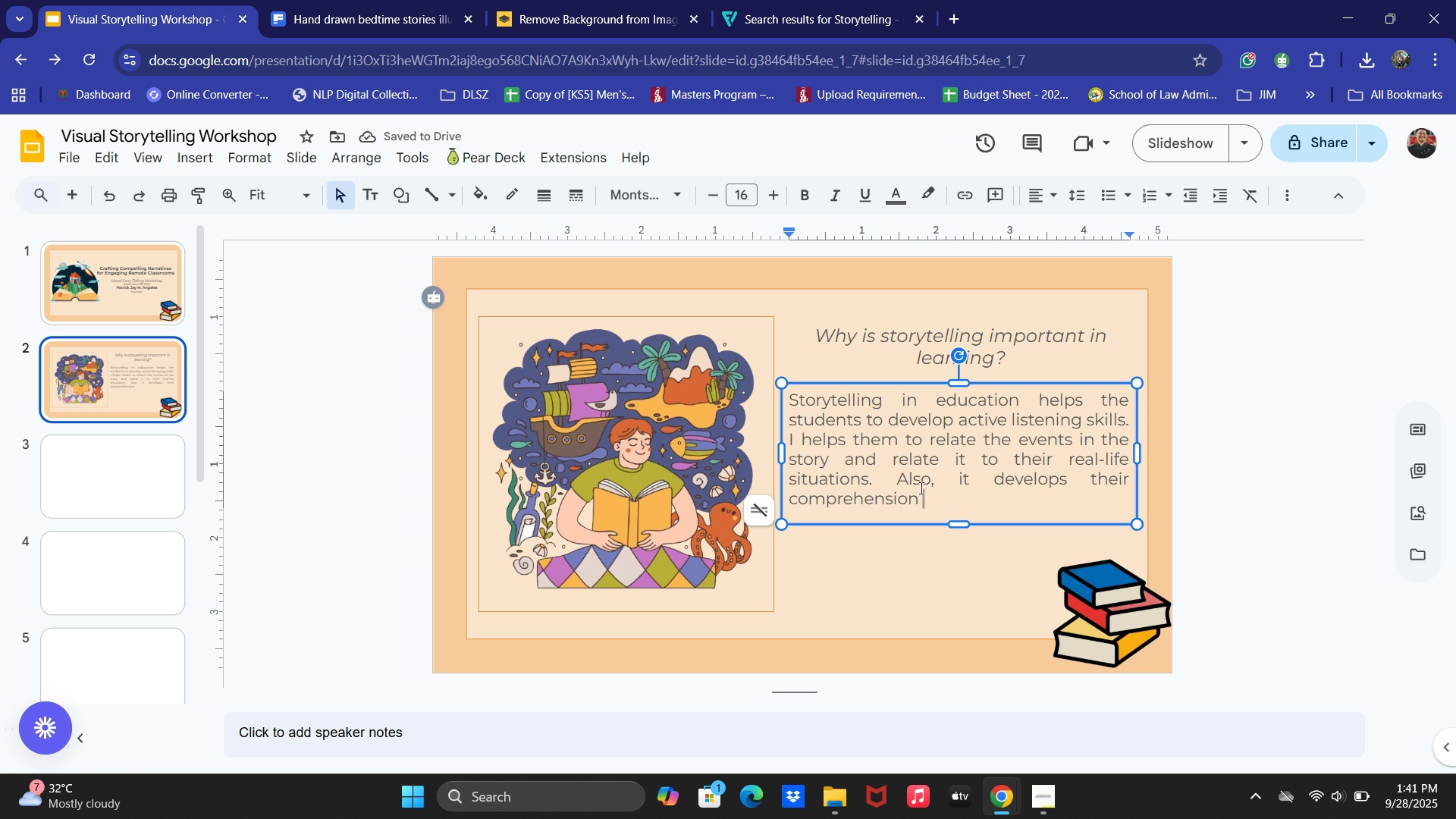 
type(whc)
key(Backspace)
type(ich ea)
key(Backspace)
type(nables them to be c)
key(Backspace)
key(Backspace)
type(come a e)
key(Backspace)
type(better o)
key(Backspace)
type(communicator)
 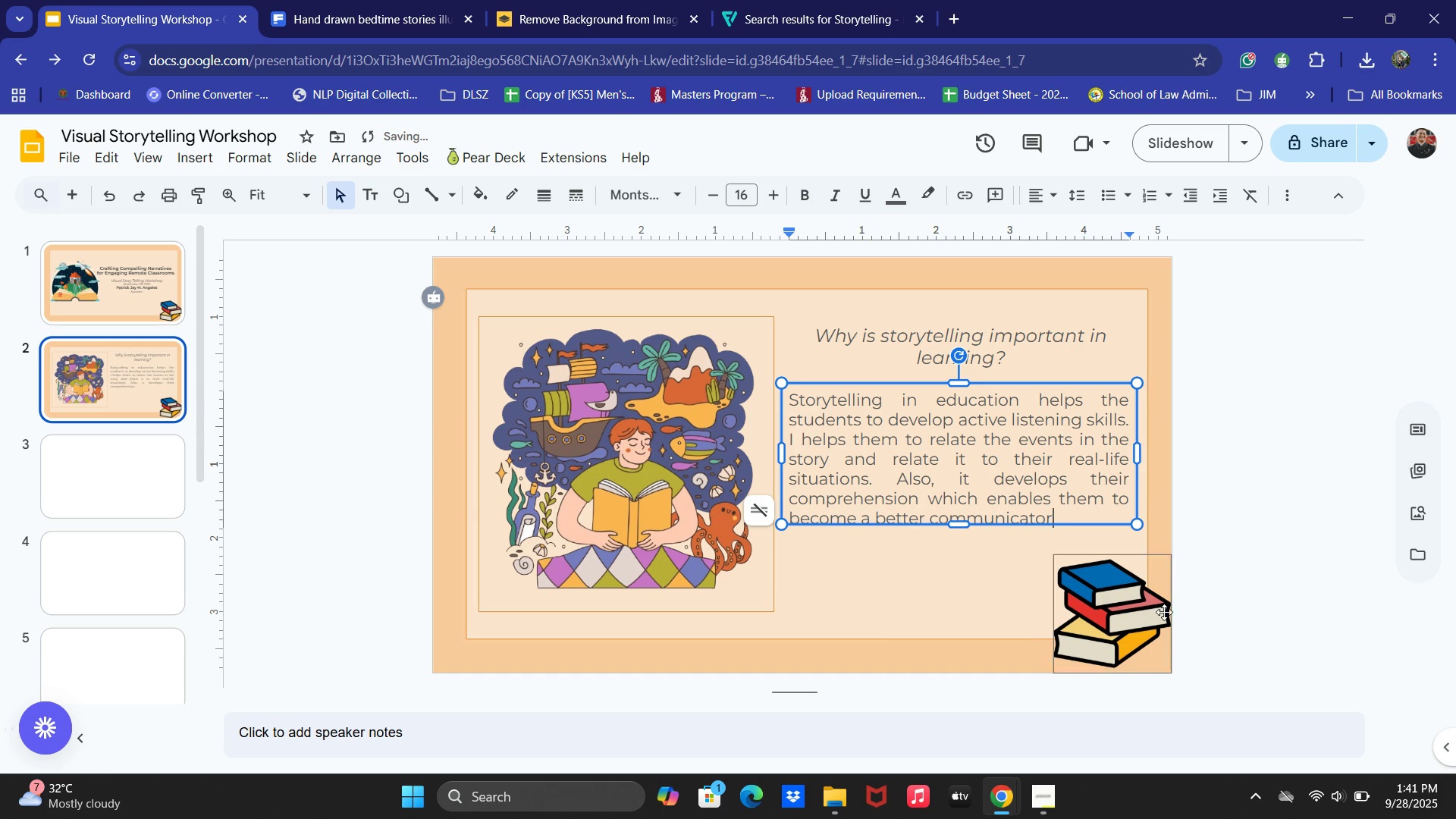 
left_click([1212, 551])
 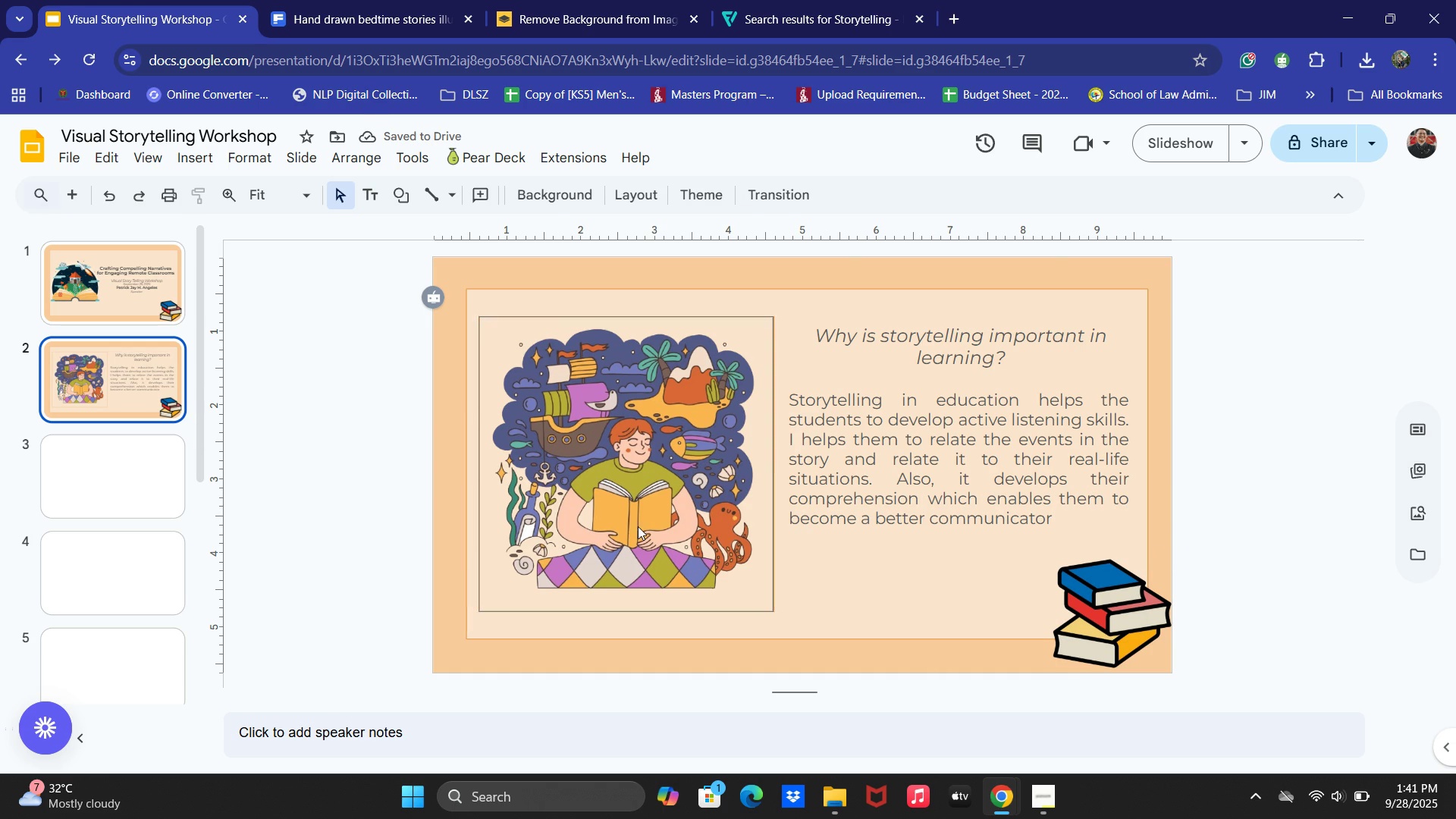 
left_click([752, 399])
 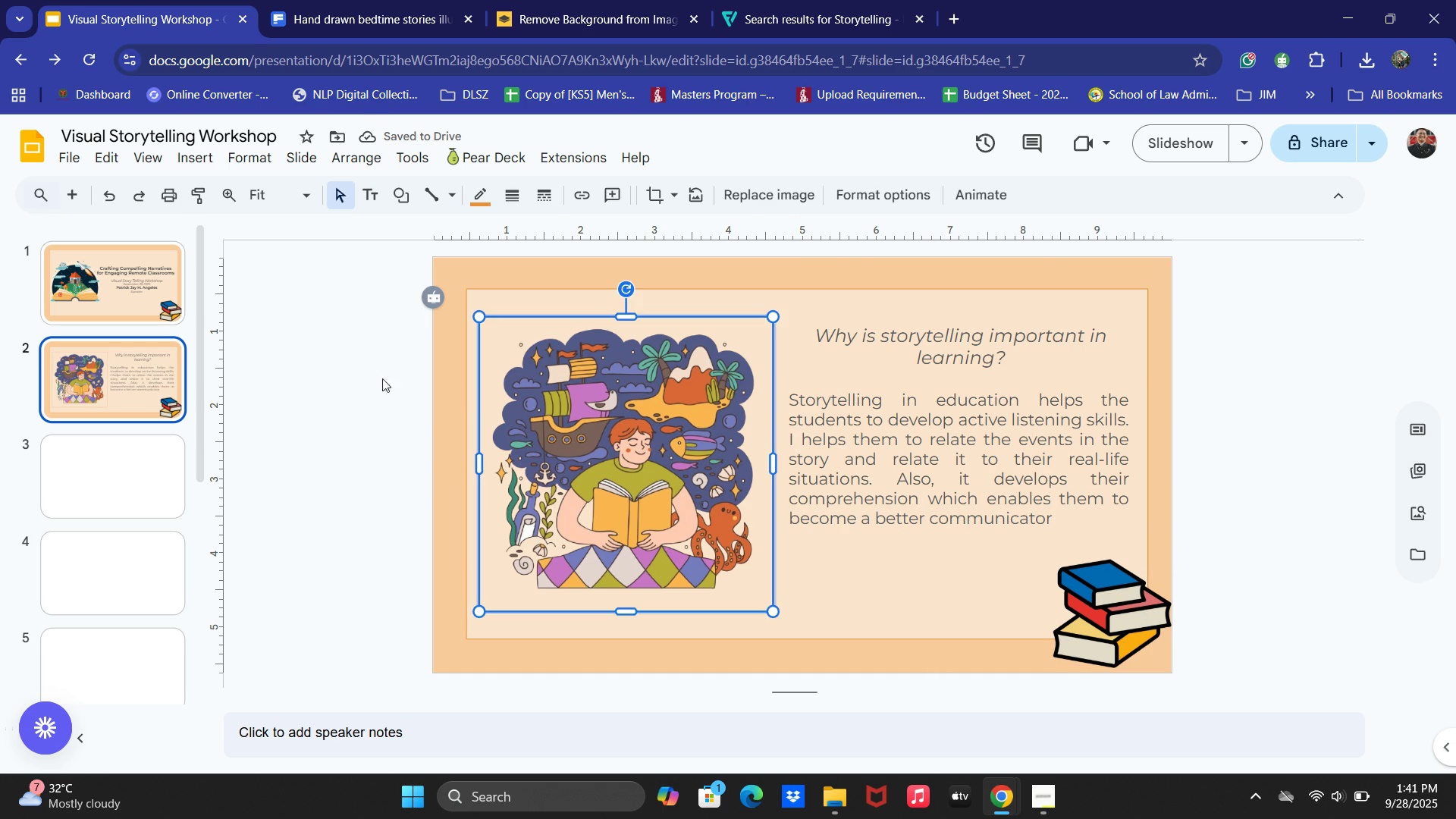 
left_click([358, 375])
 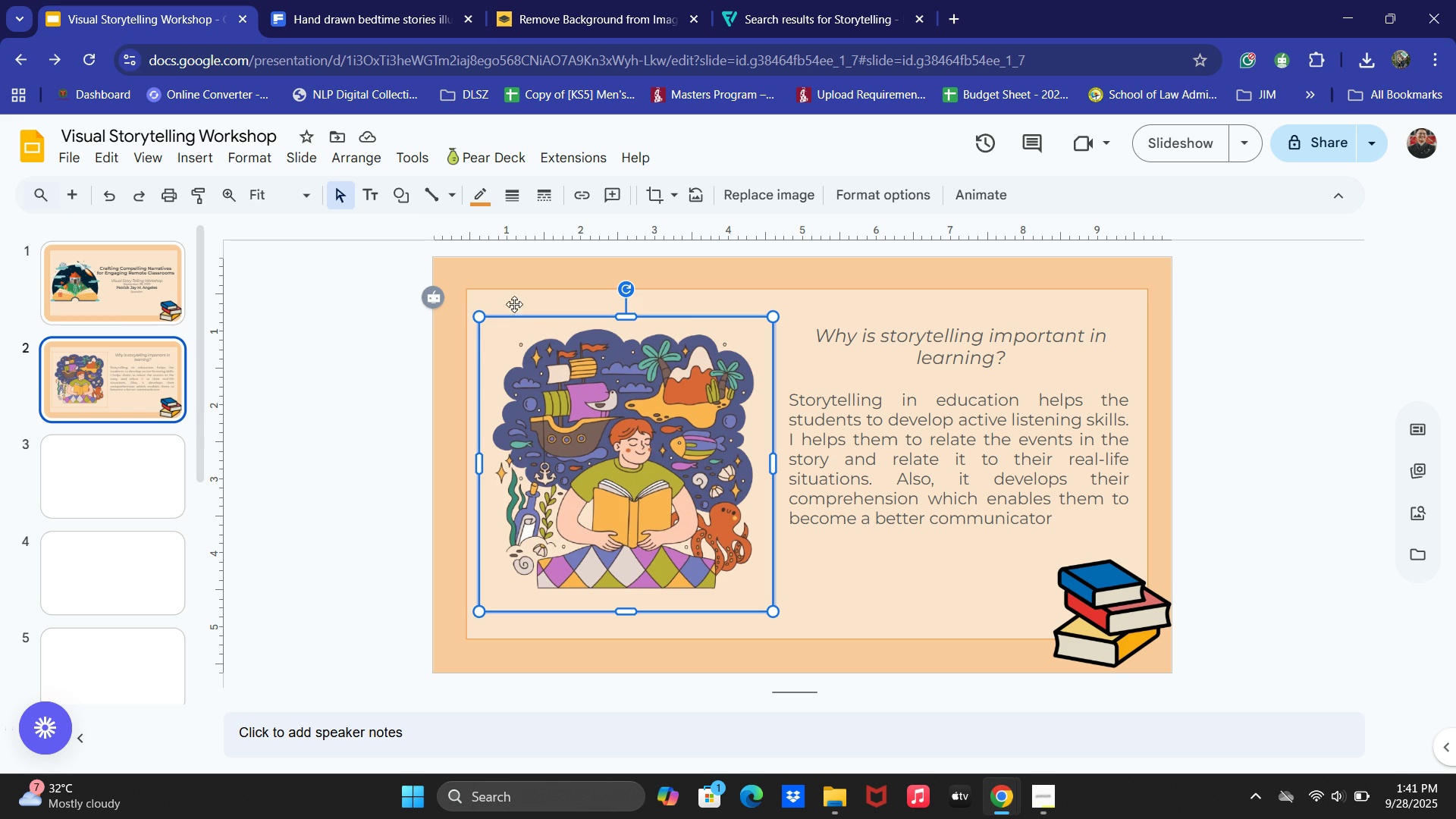 
left_click([473, 184])
 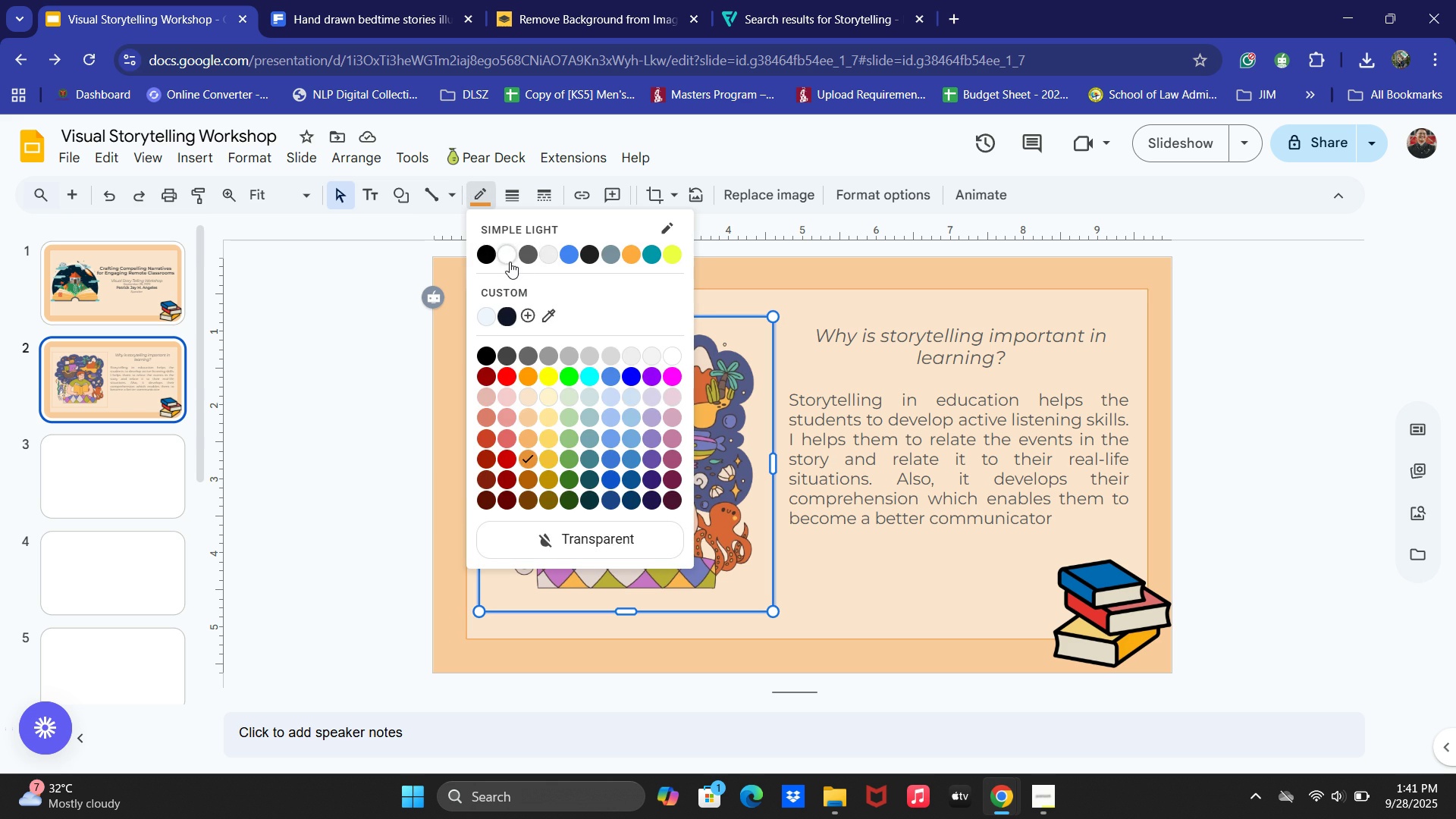 
left_click([510, 262])
 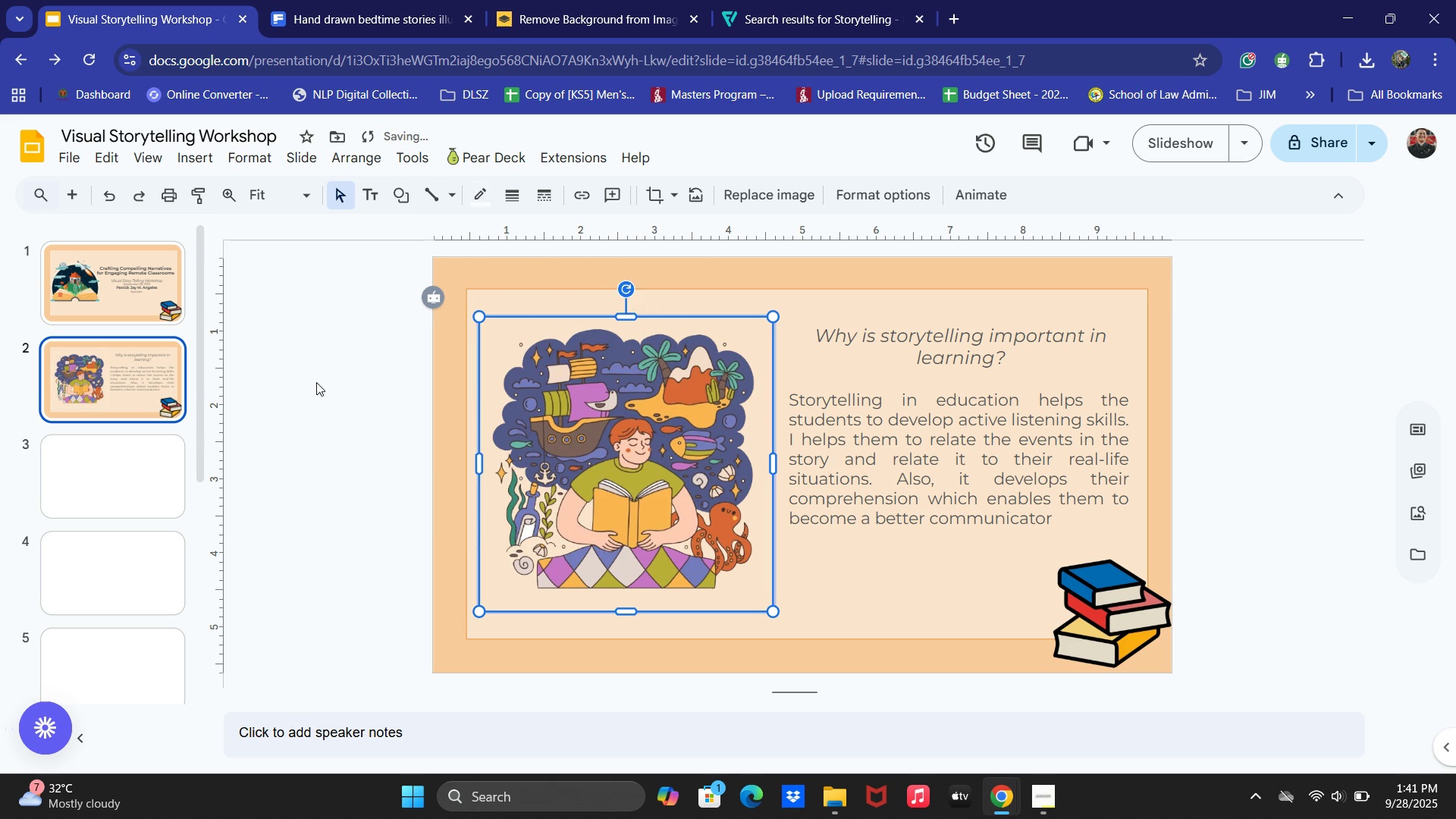 
left_click([316, 382])
 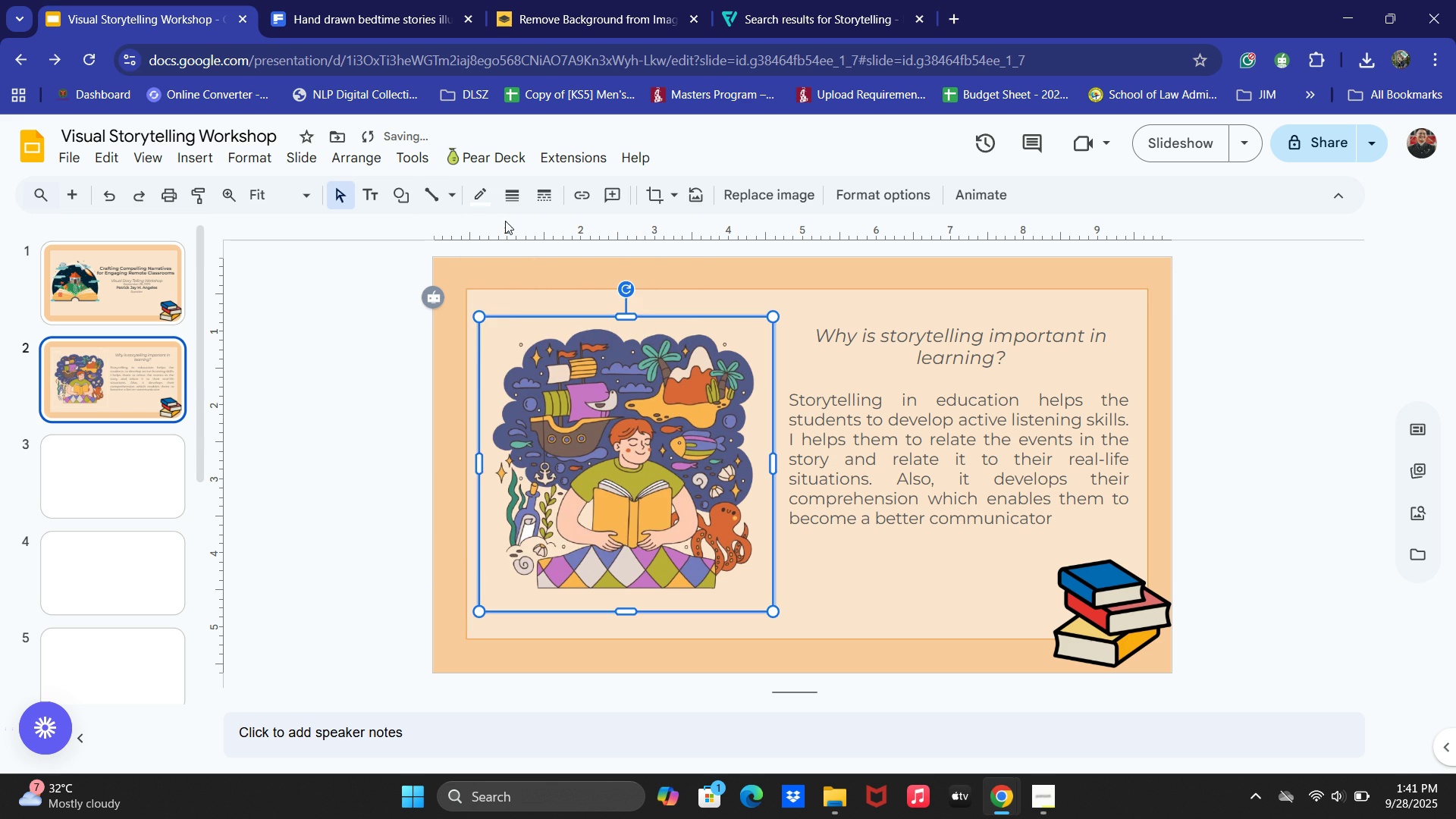 
left_click([475, 187])
 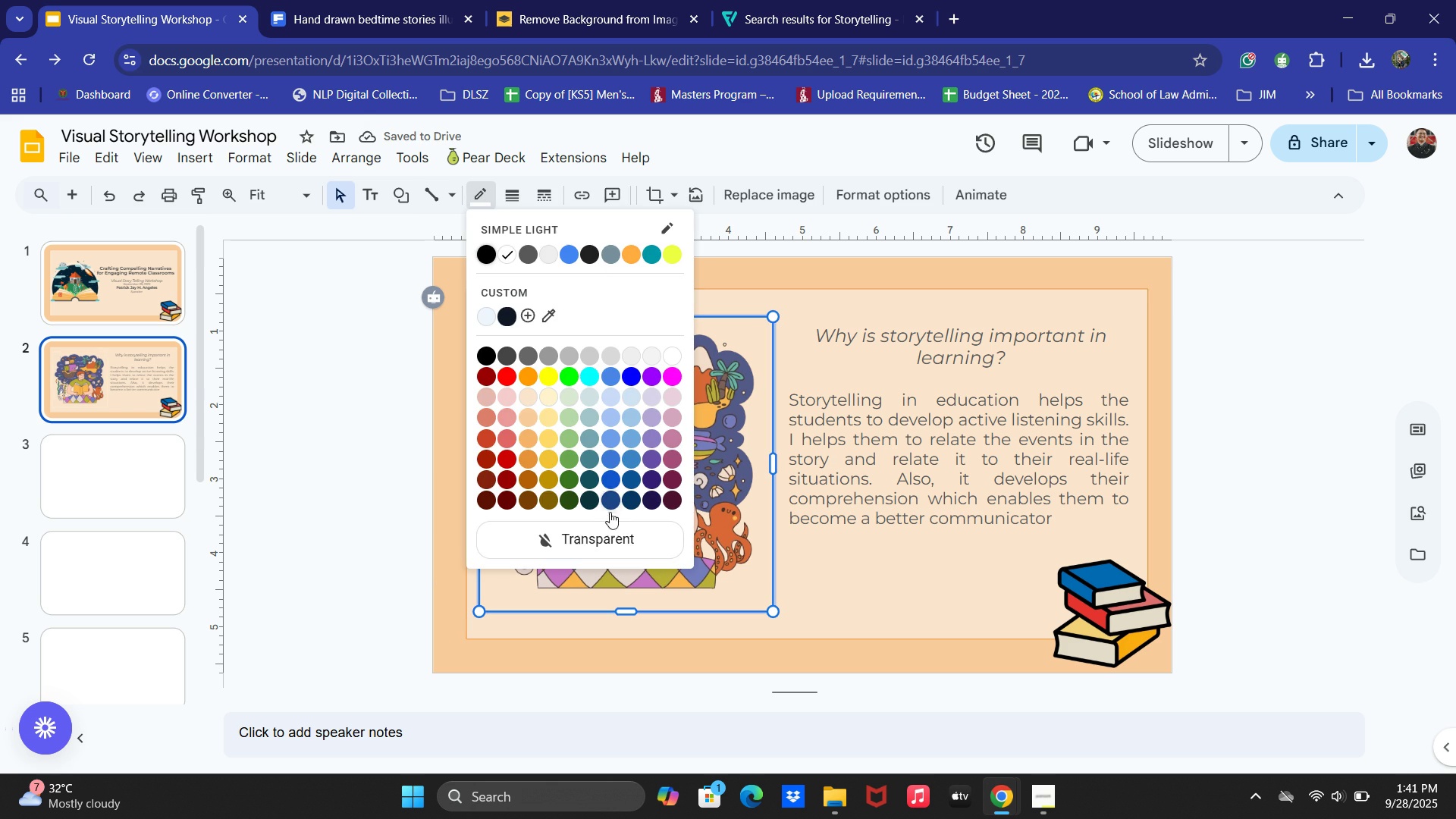 
left_click([601, 532])
 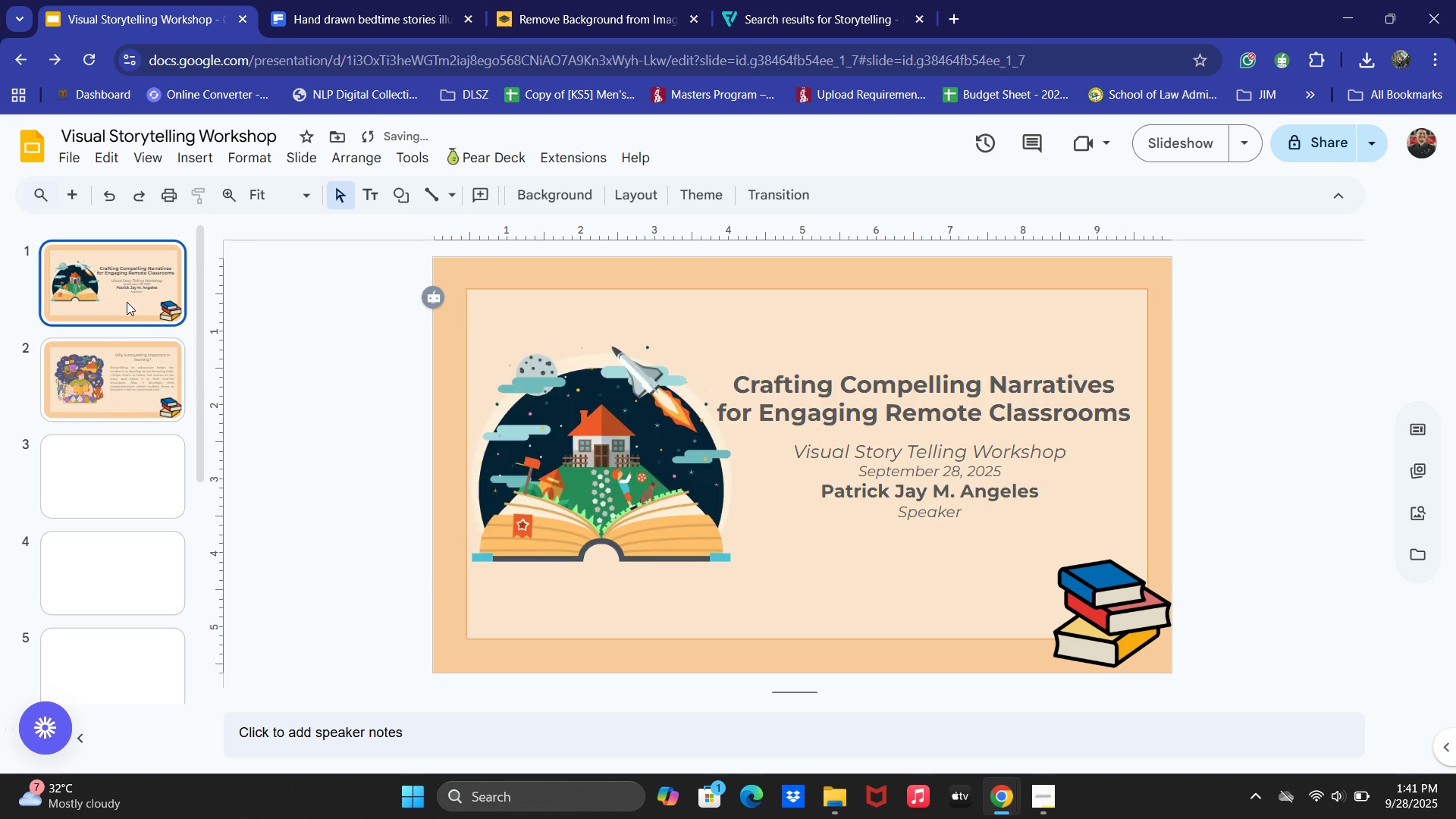 
double_click([117, 350])
 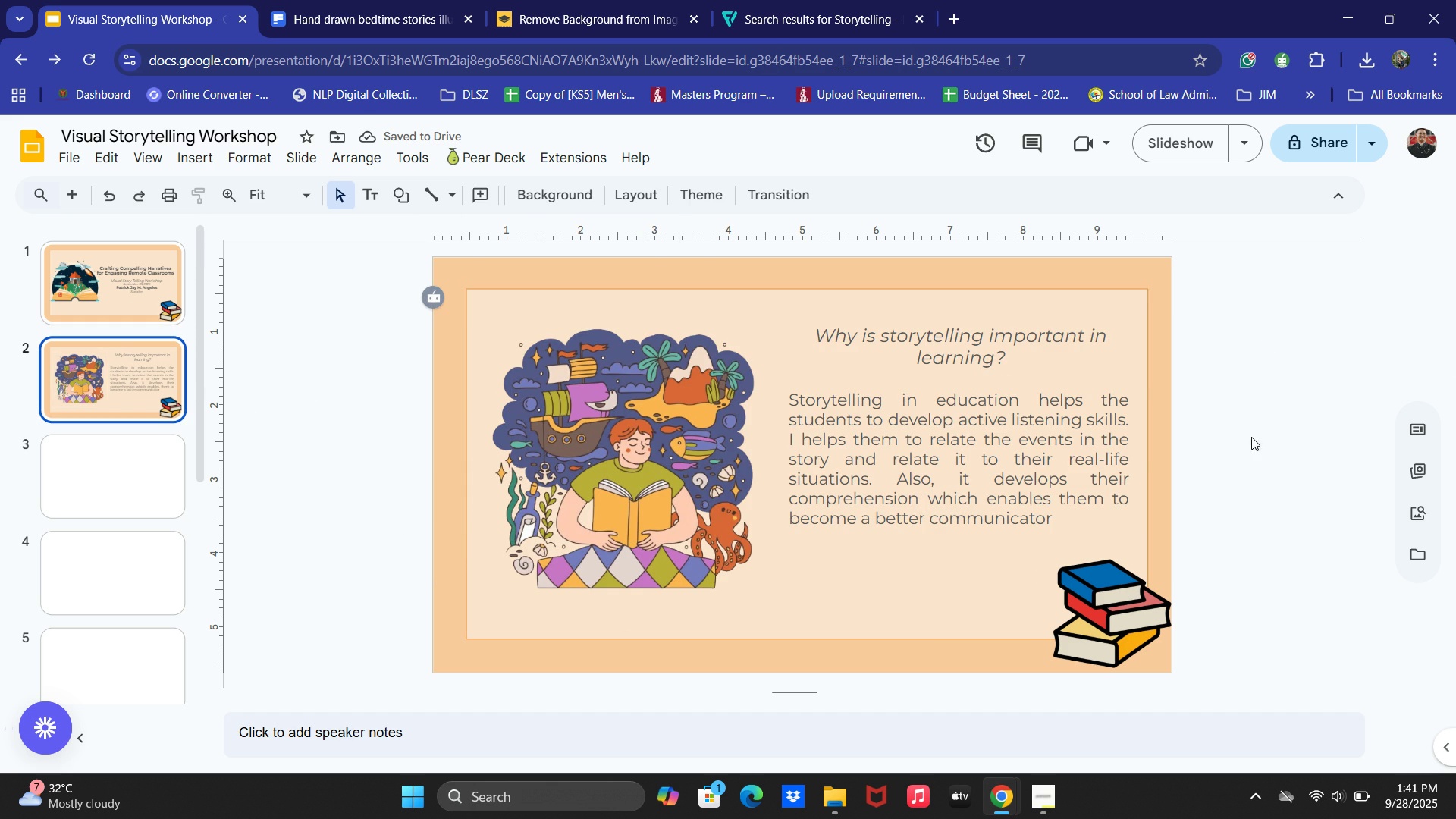 
double_click([1005, 463])
 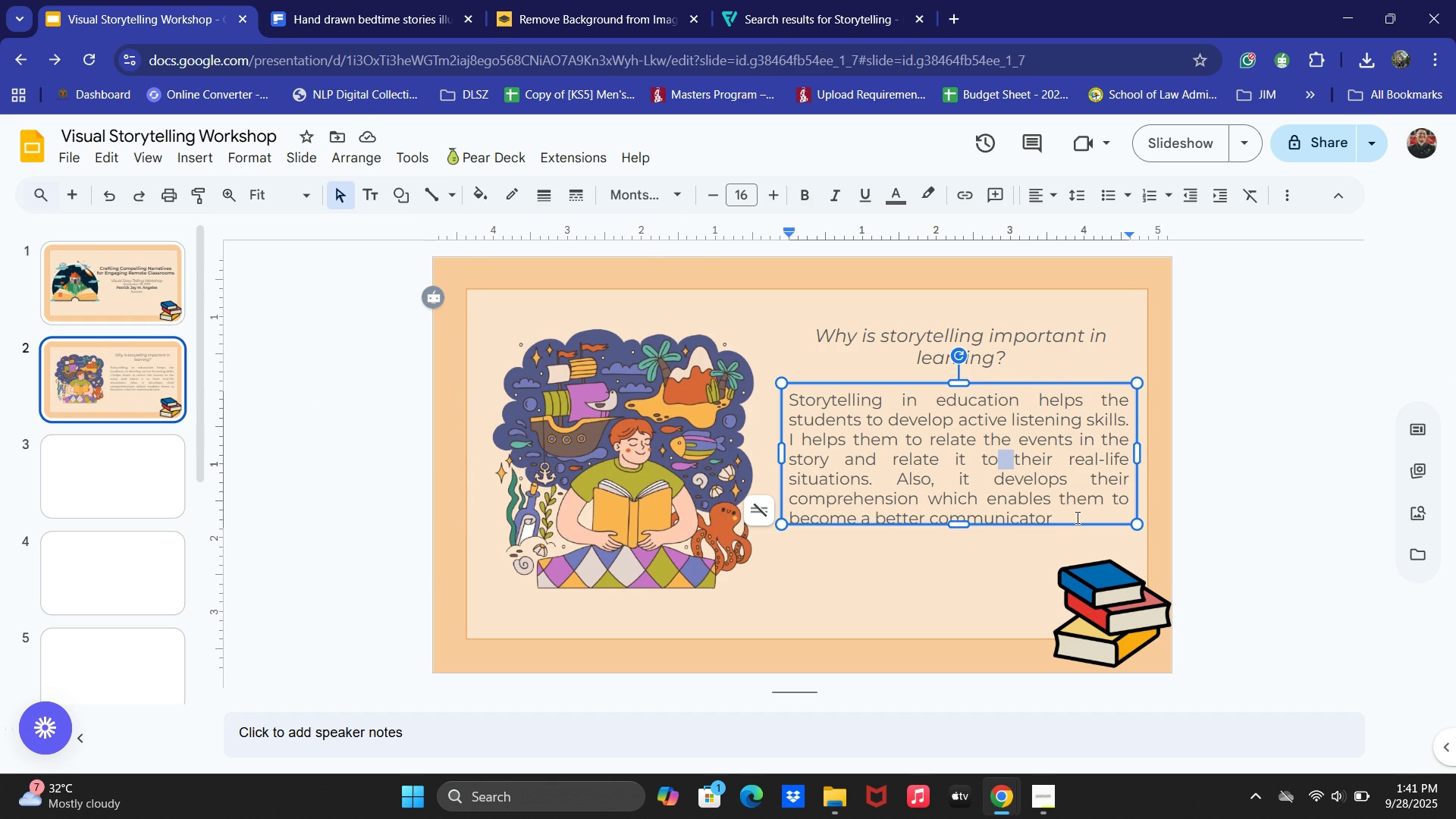 
left_click([1076, 517])
 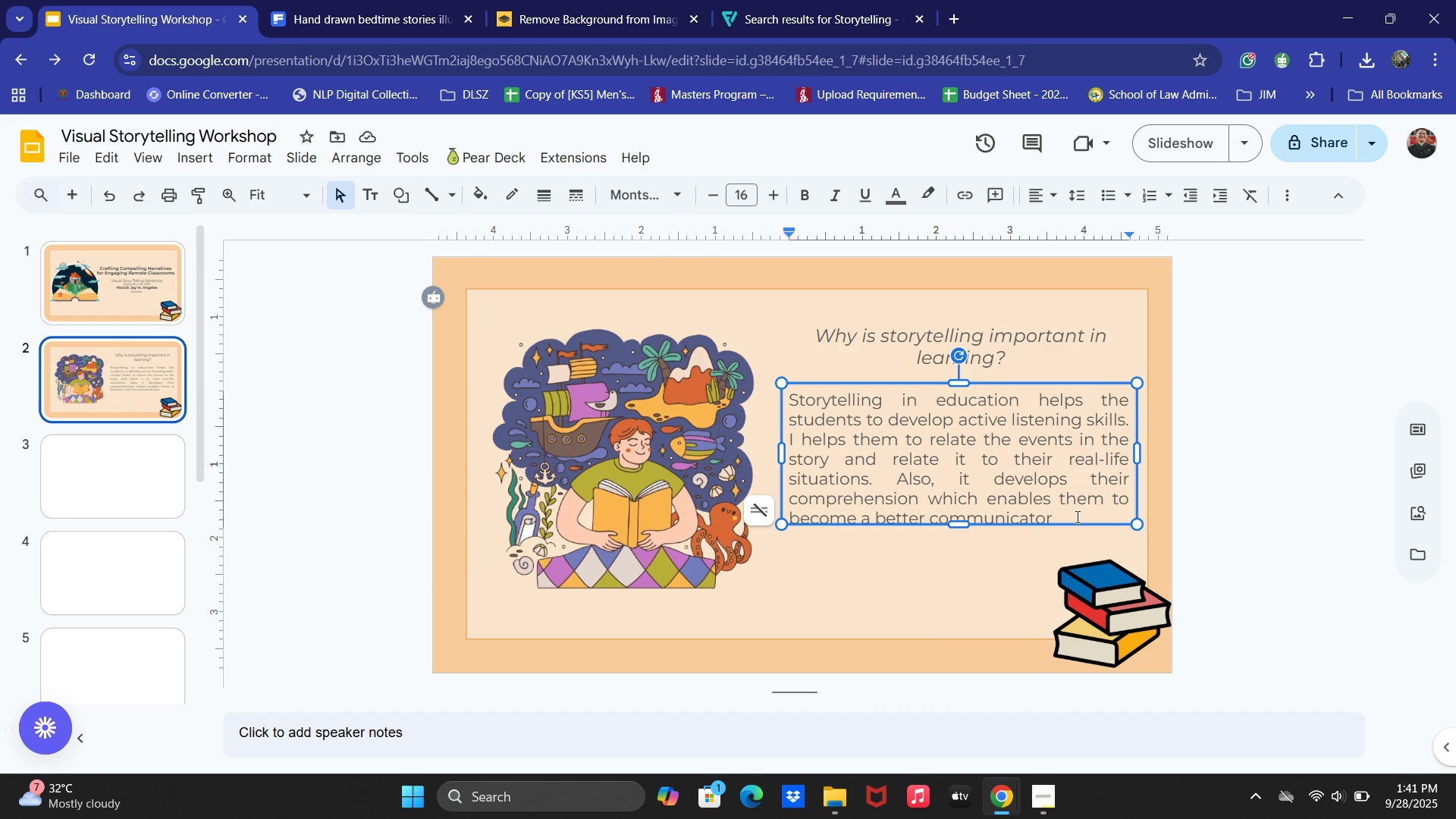 
key(Period)
 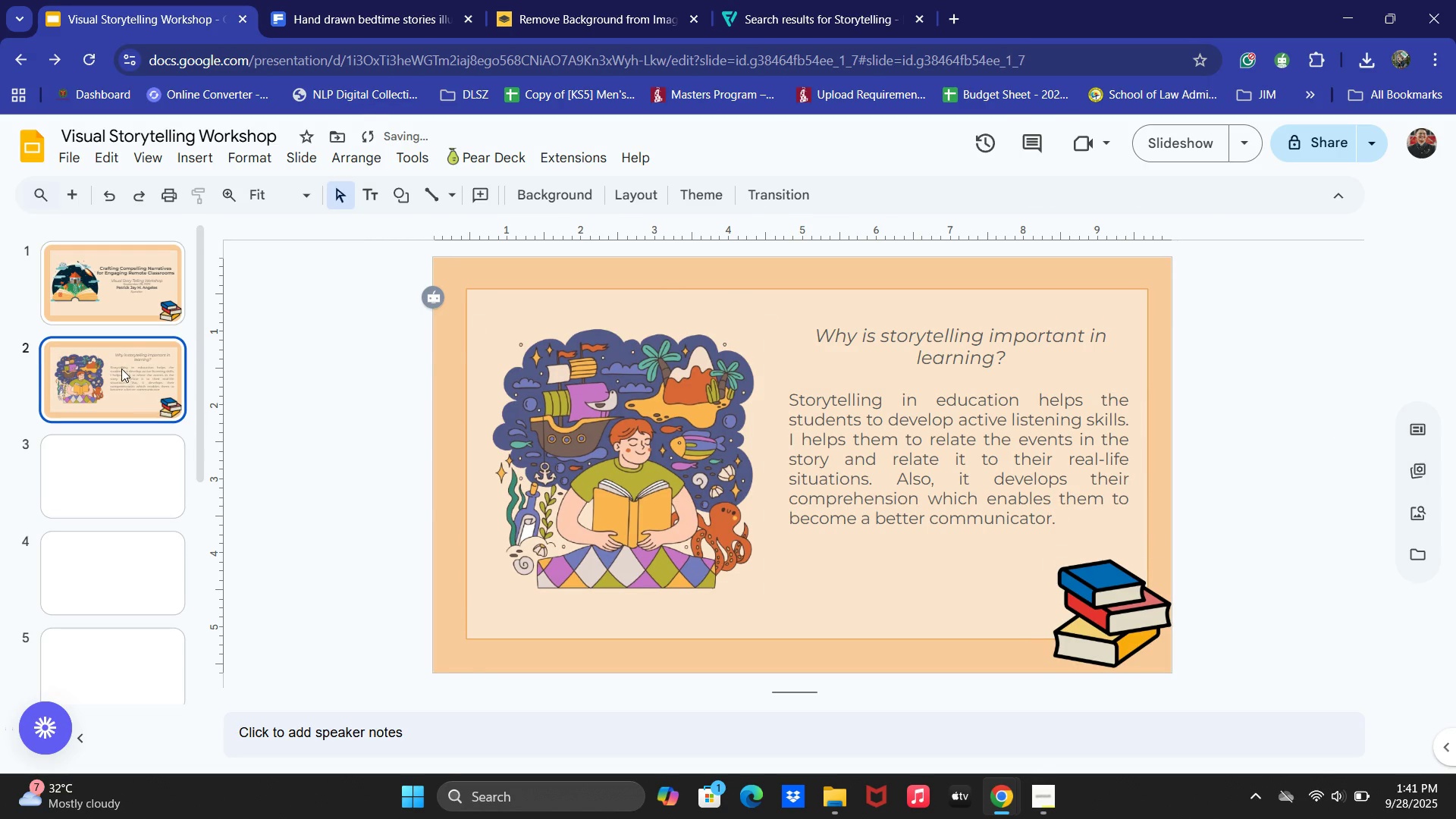 
key(Alt+AltLeft)
 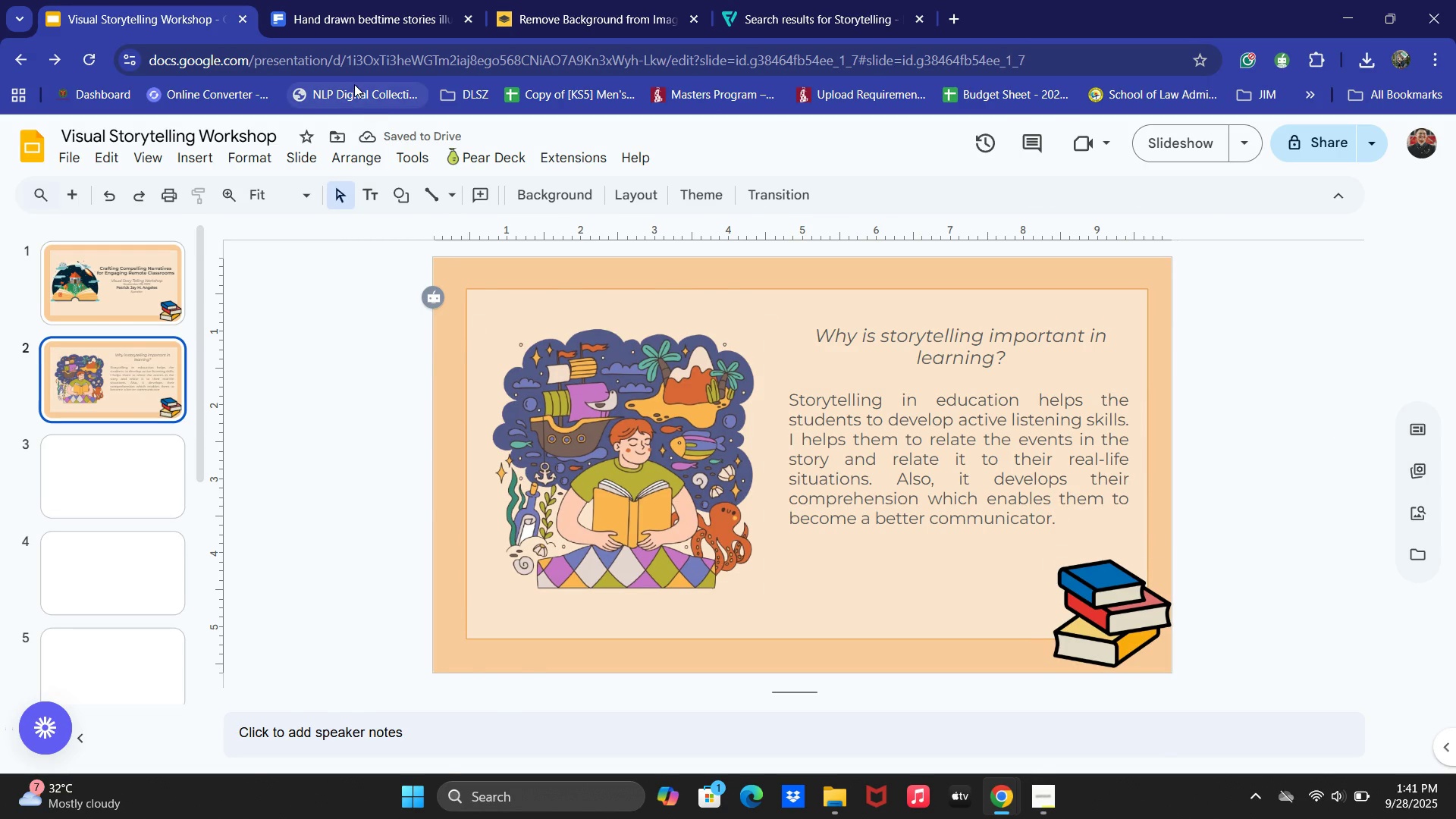 
key(Alt+Tab)